 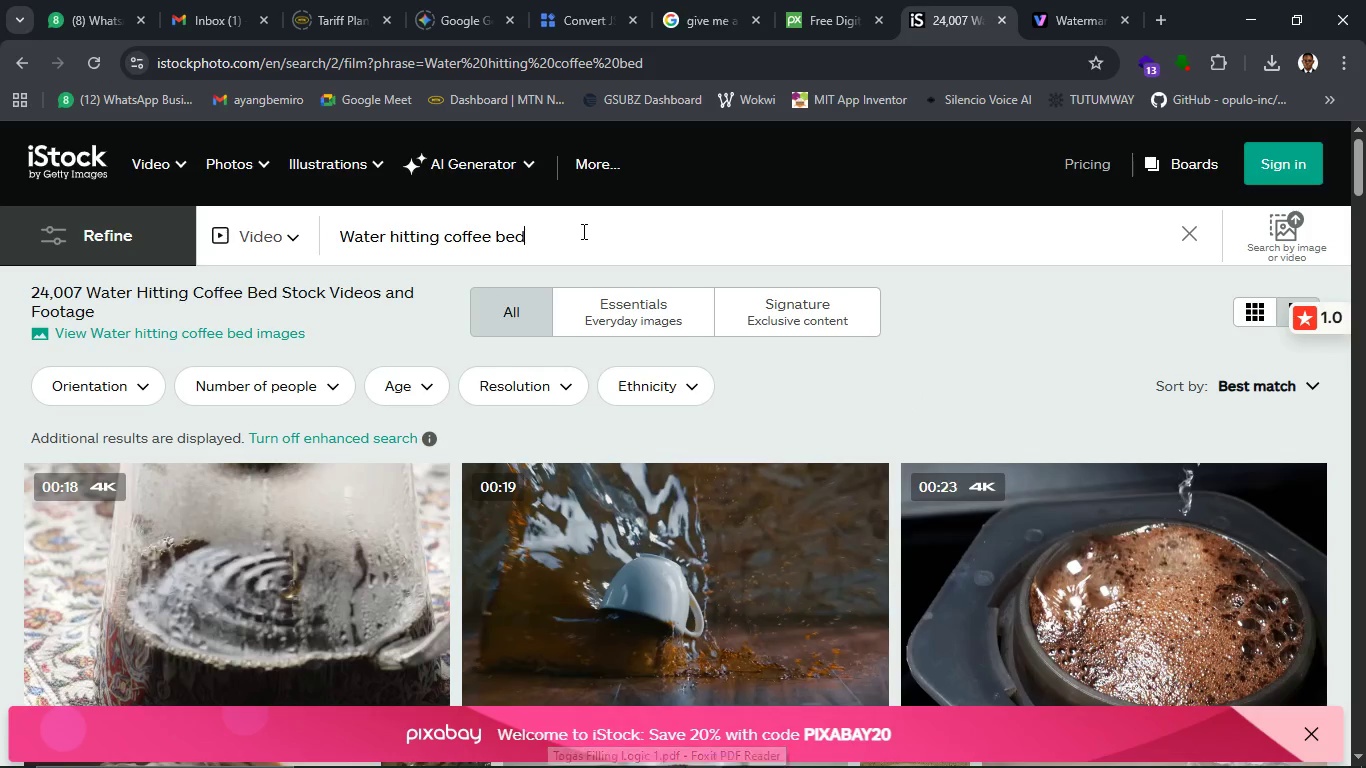 
key(Enter)
 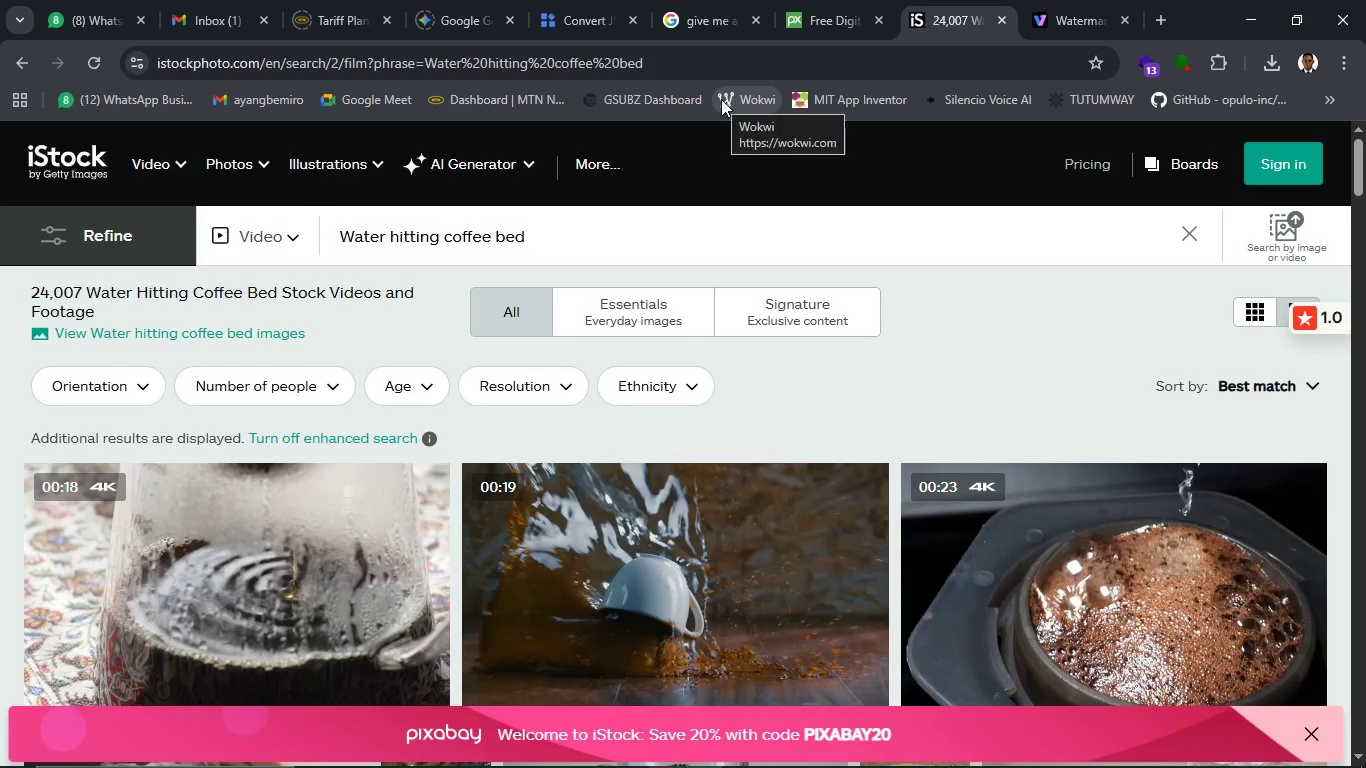 
left_click([697, 0])
 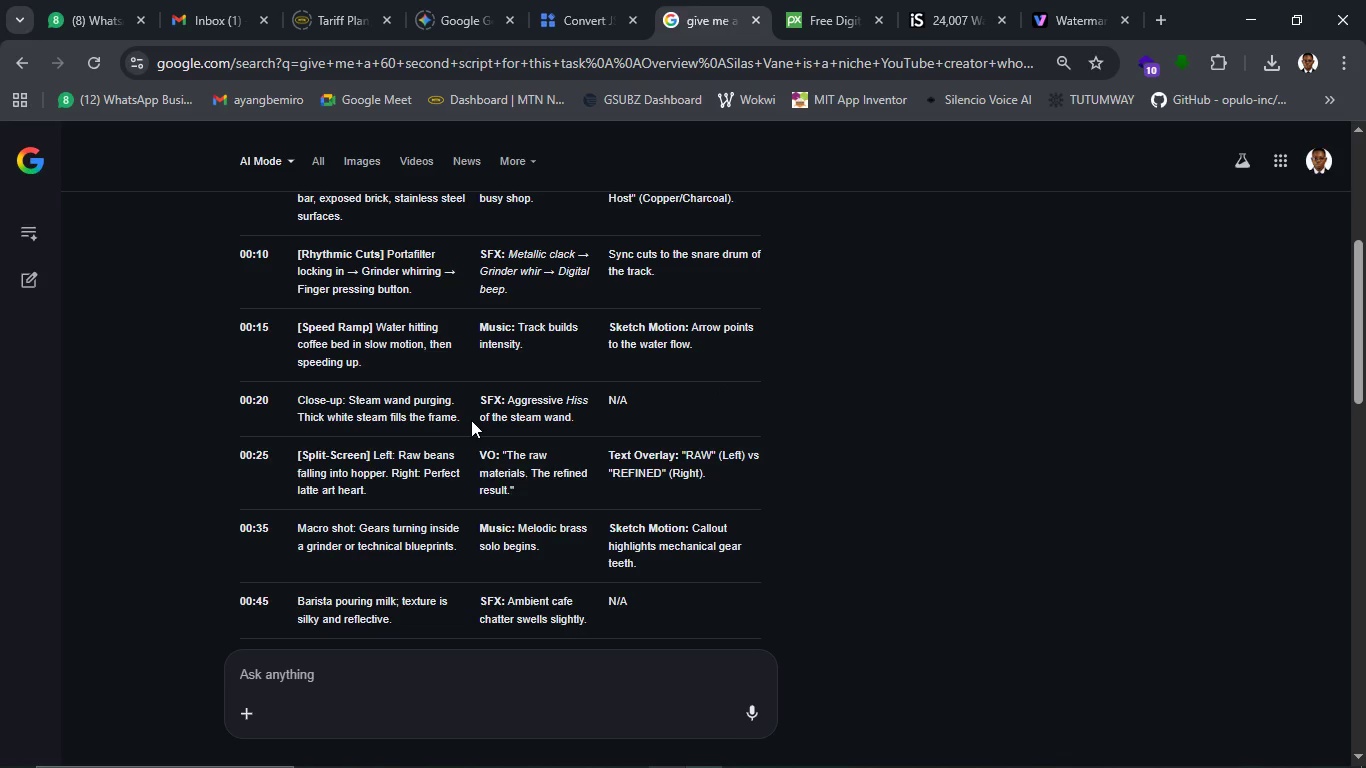 
wait(14.32)
 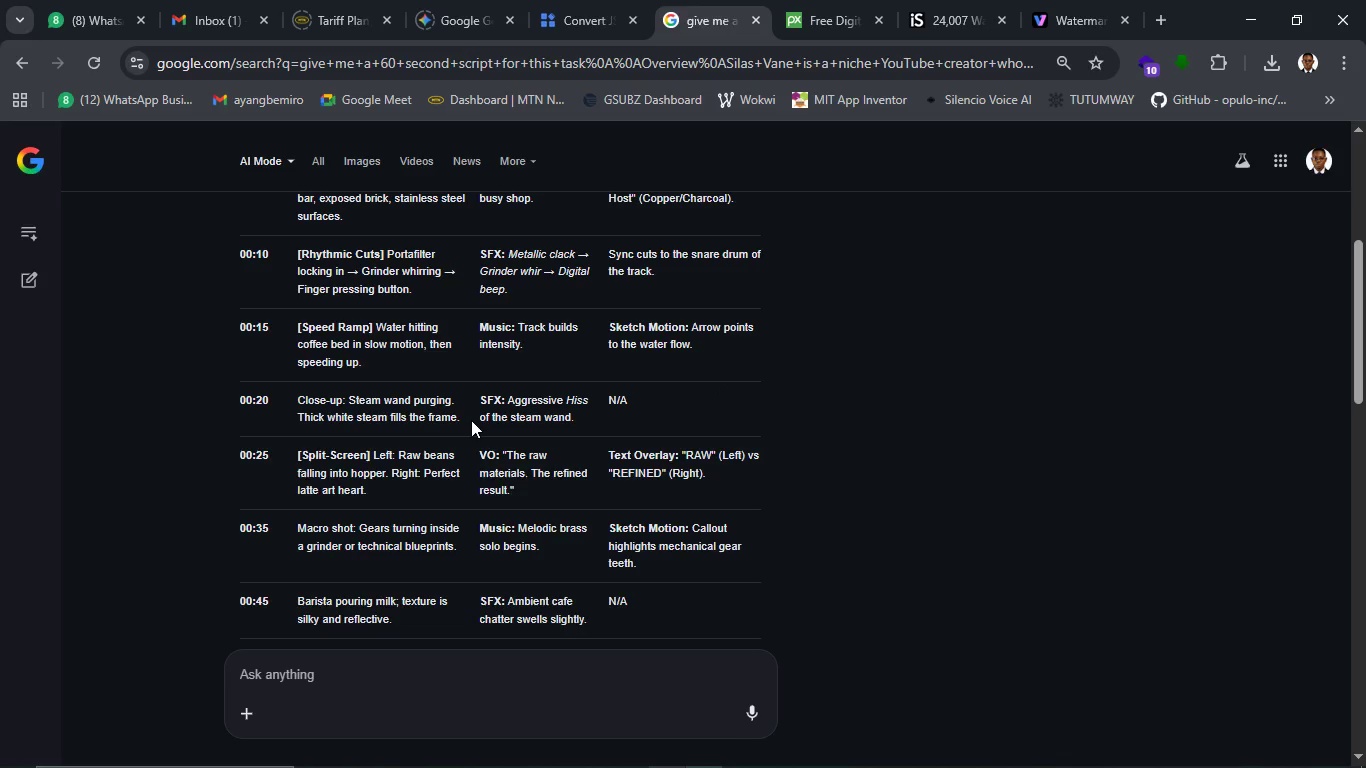 
mouse_move([839, 23])
 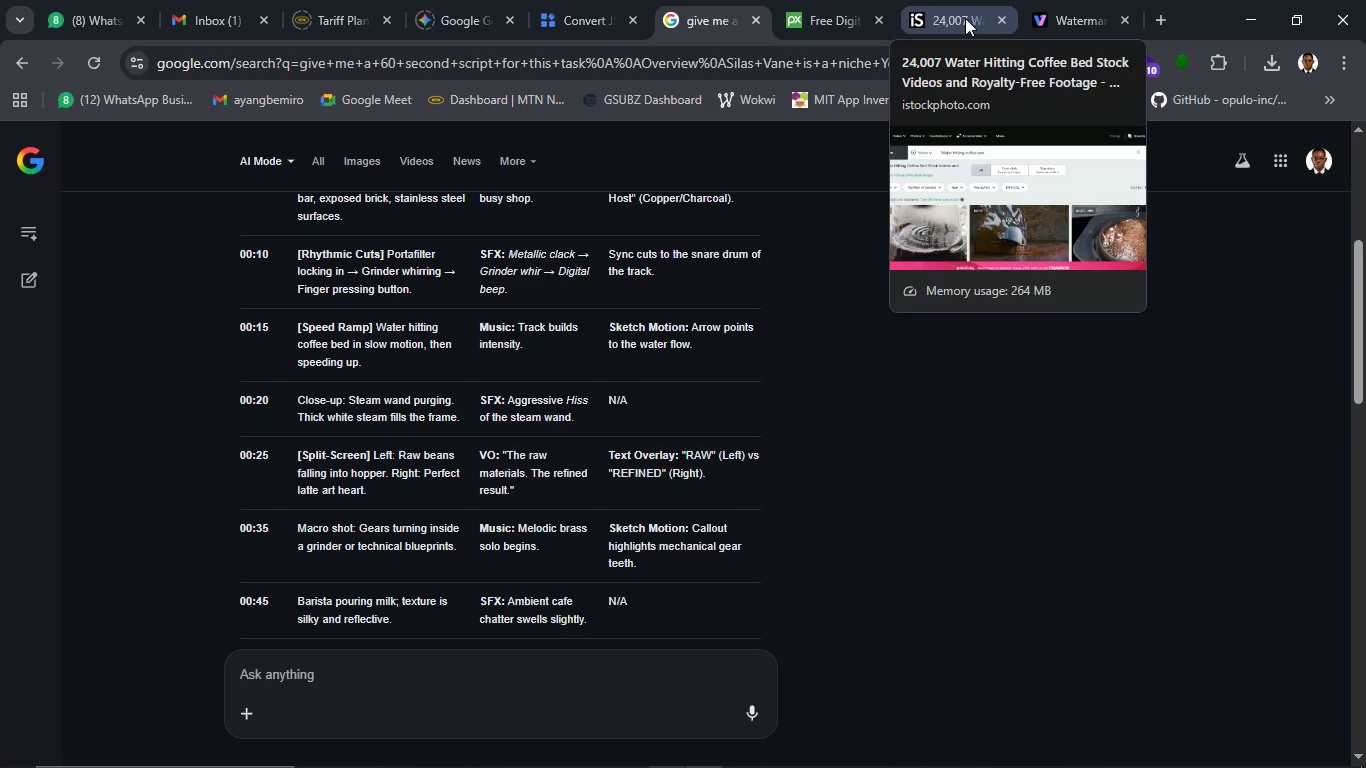 
left_click([965, 18])
 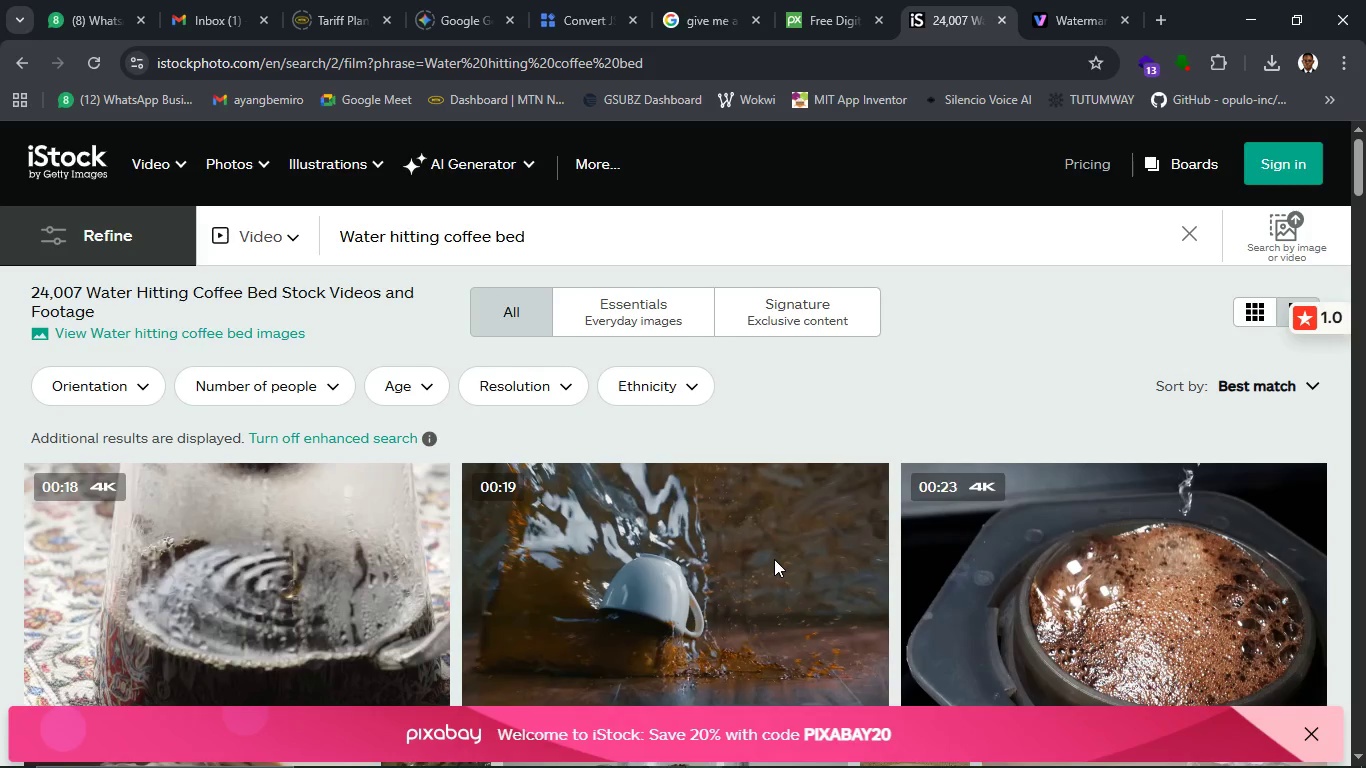 
scroll: coordinate [776, 568], scroll_direction: down, amount: 1.0
 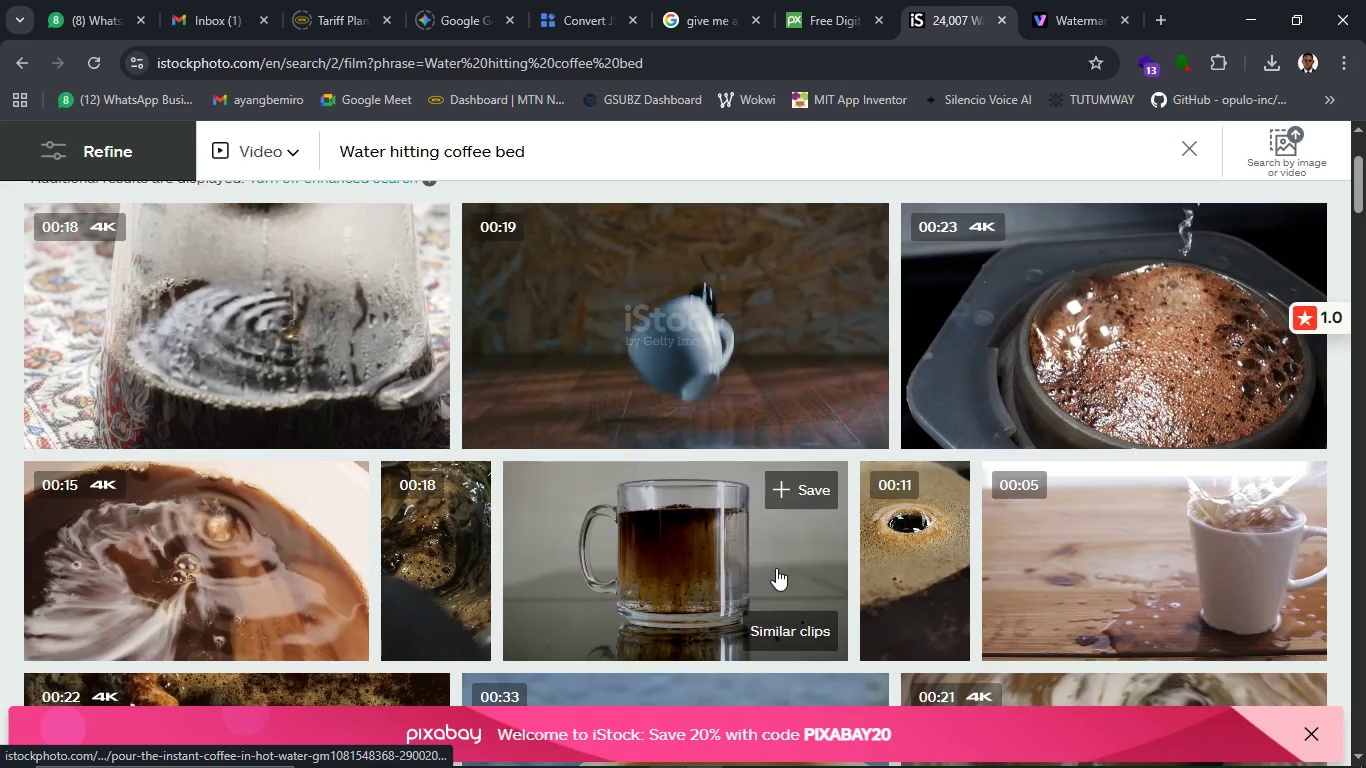 
mouse_move([1008, 374])
 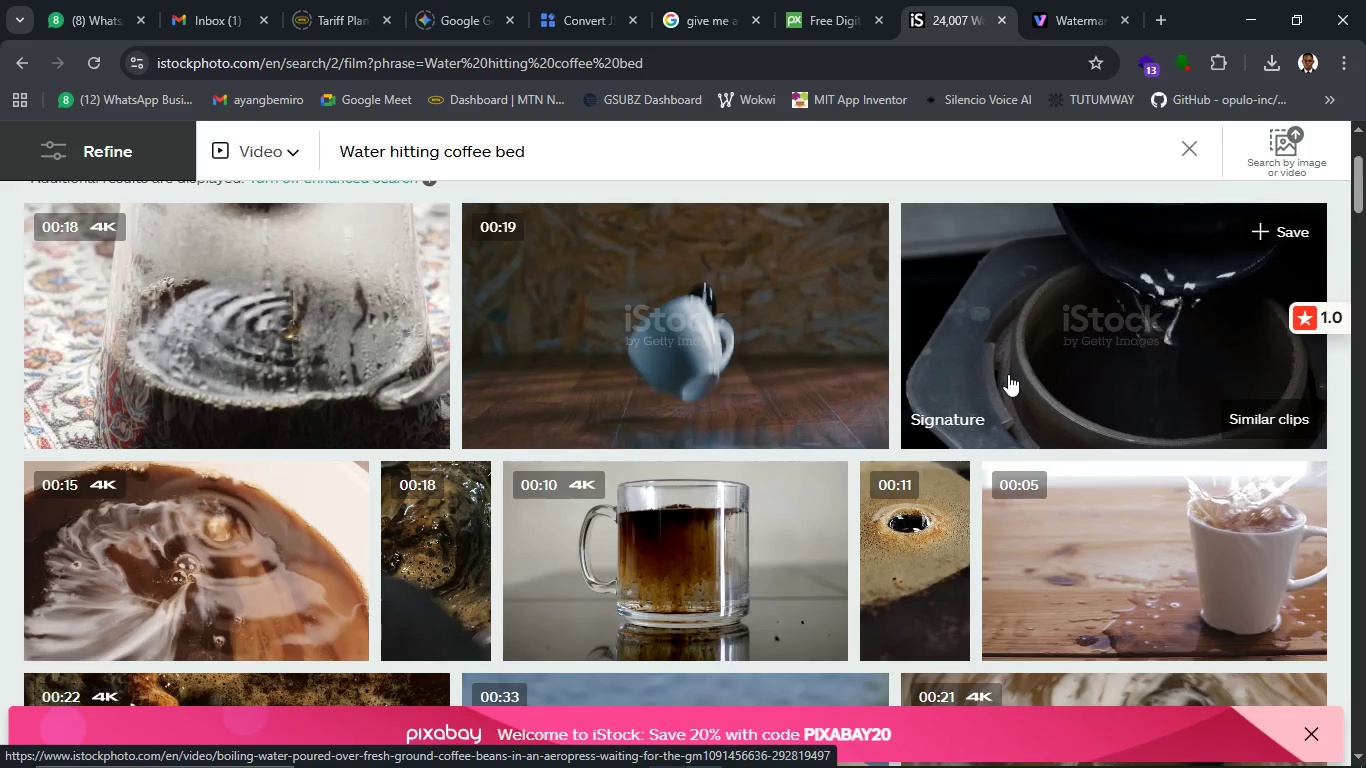 
scroll: coordinate [808, 398], scroll_direction: down, amount: 11.0
 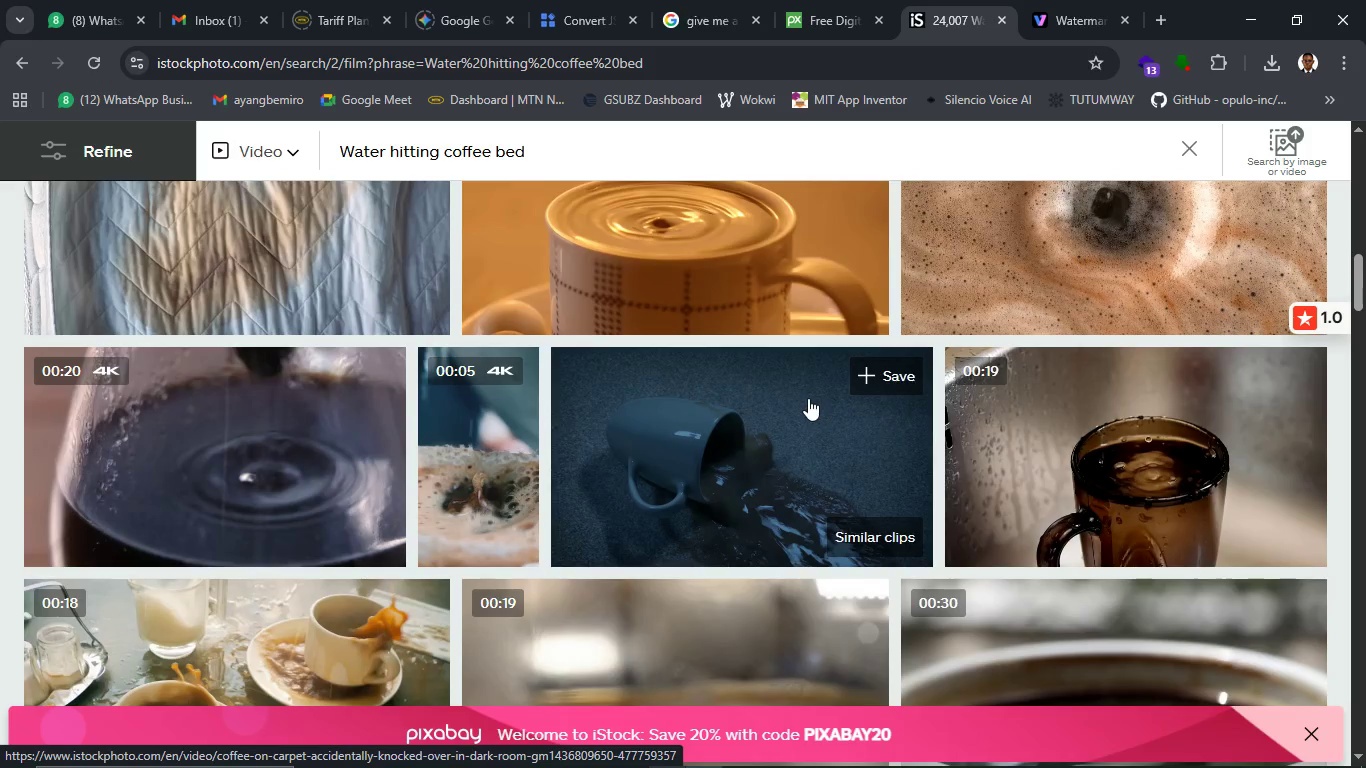 
scroll: coordinate [808, 399], scroll_direction: up, amount: 13.0
 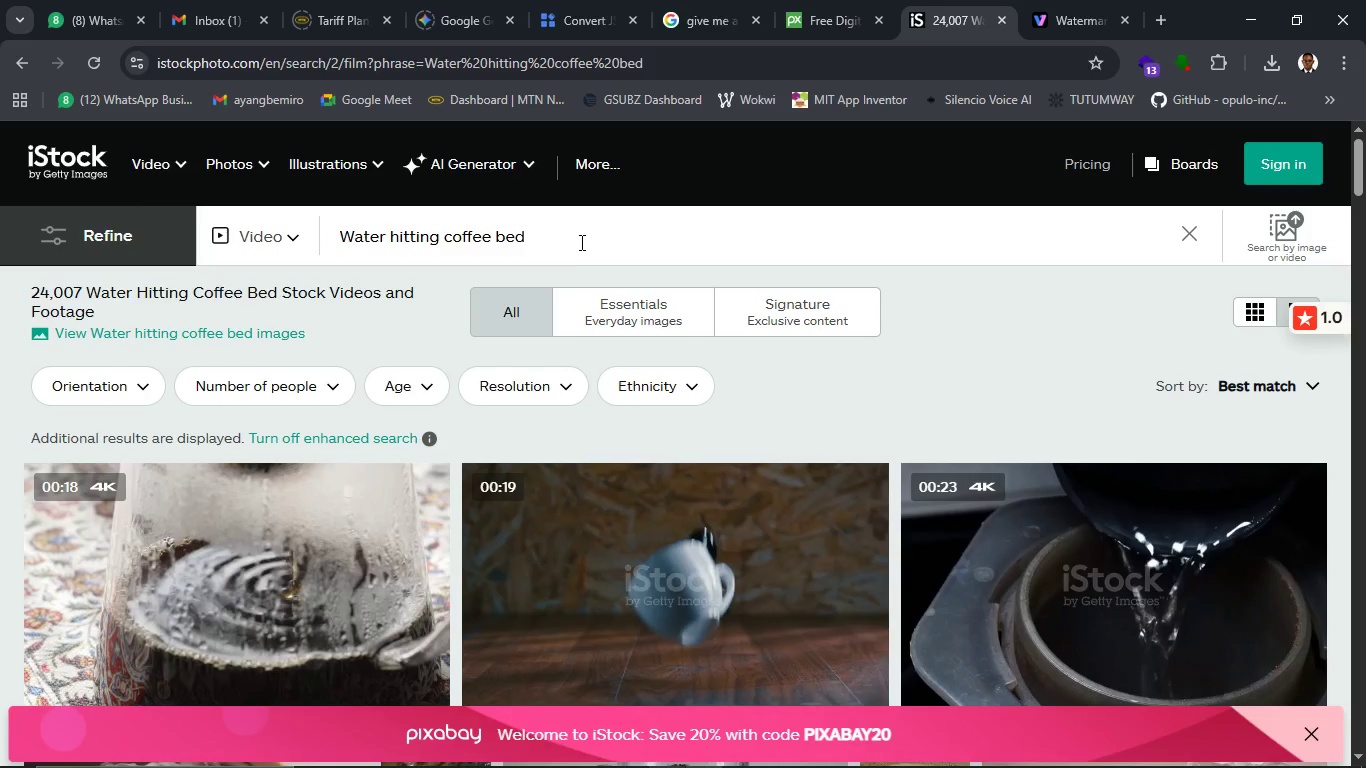 
left_click([580, 242])
 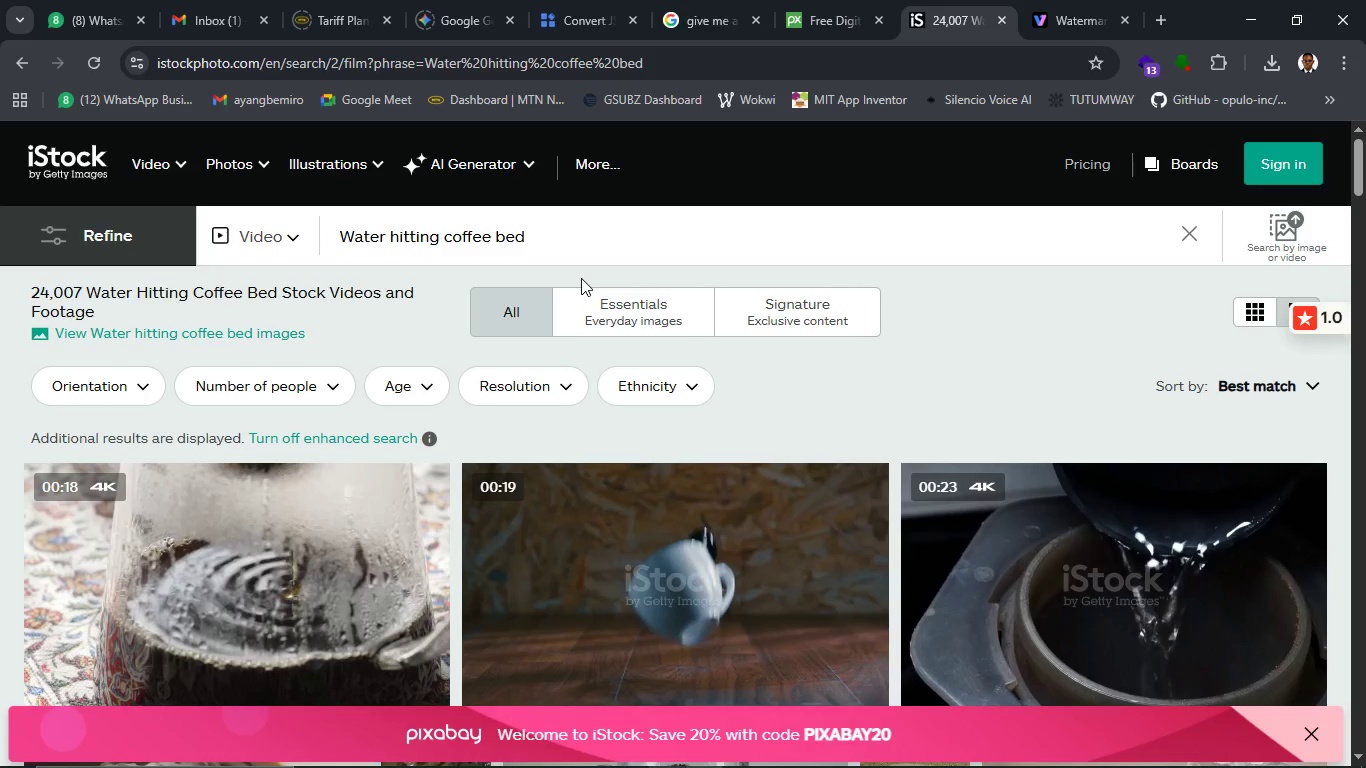 
type( IN COFFEE MAKER)
 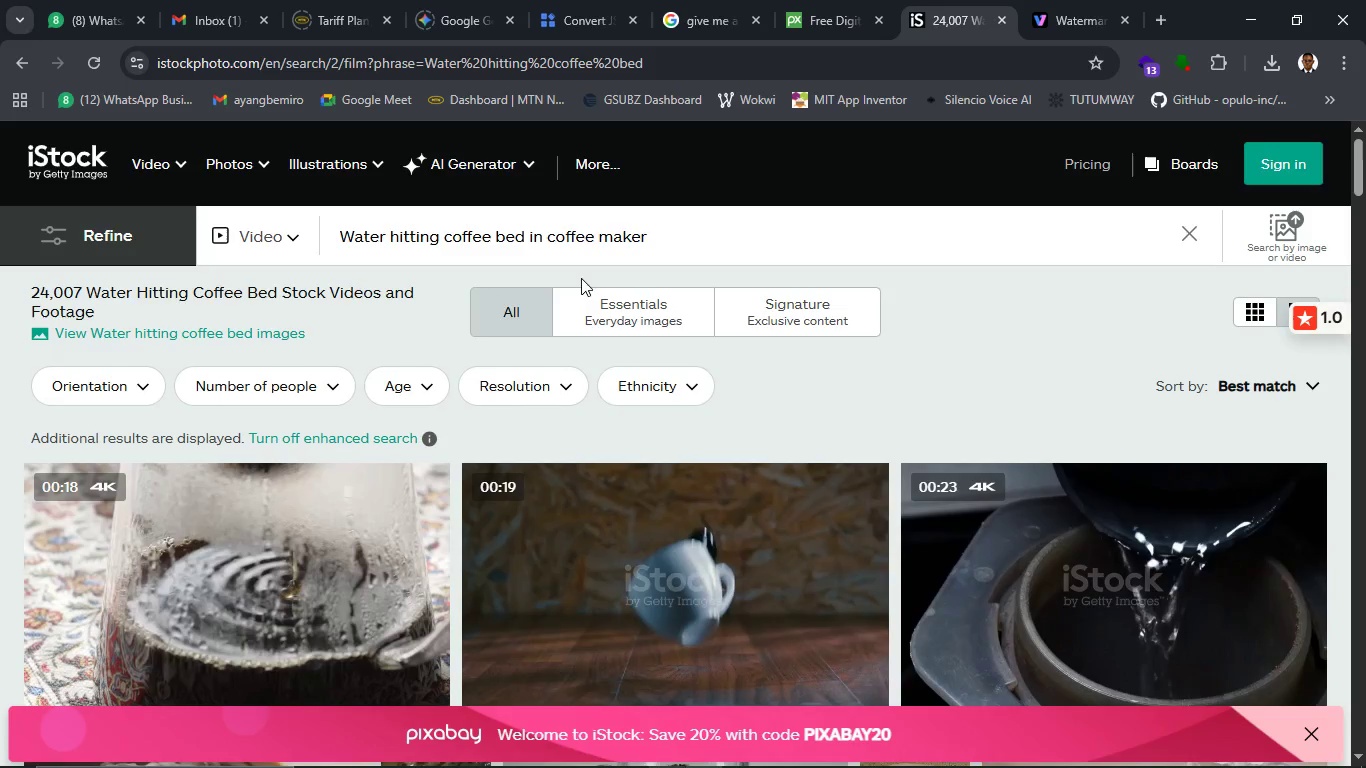 
key(Enter)
 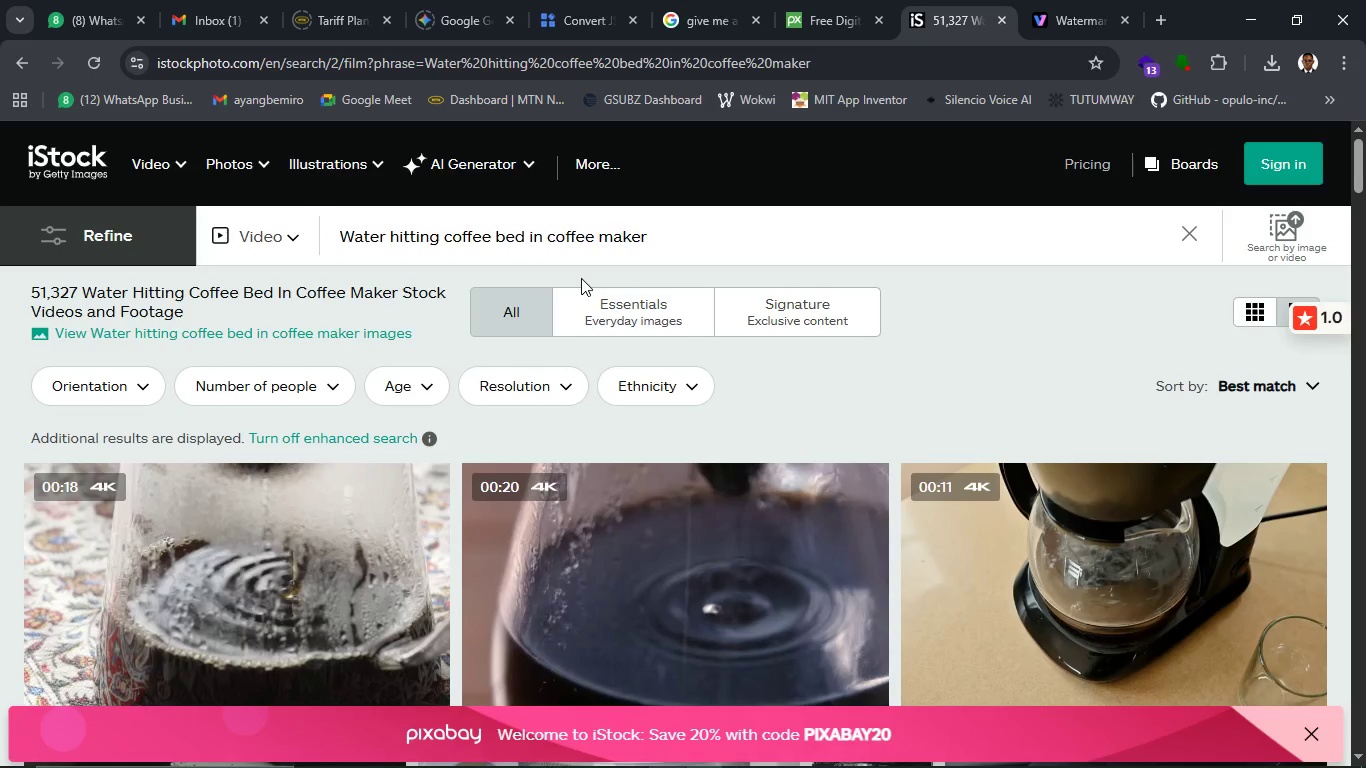 
wait(5.3)
 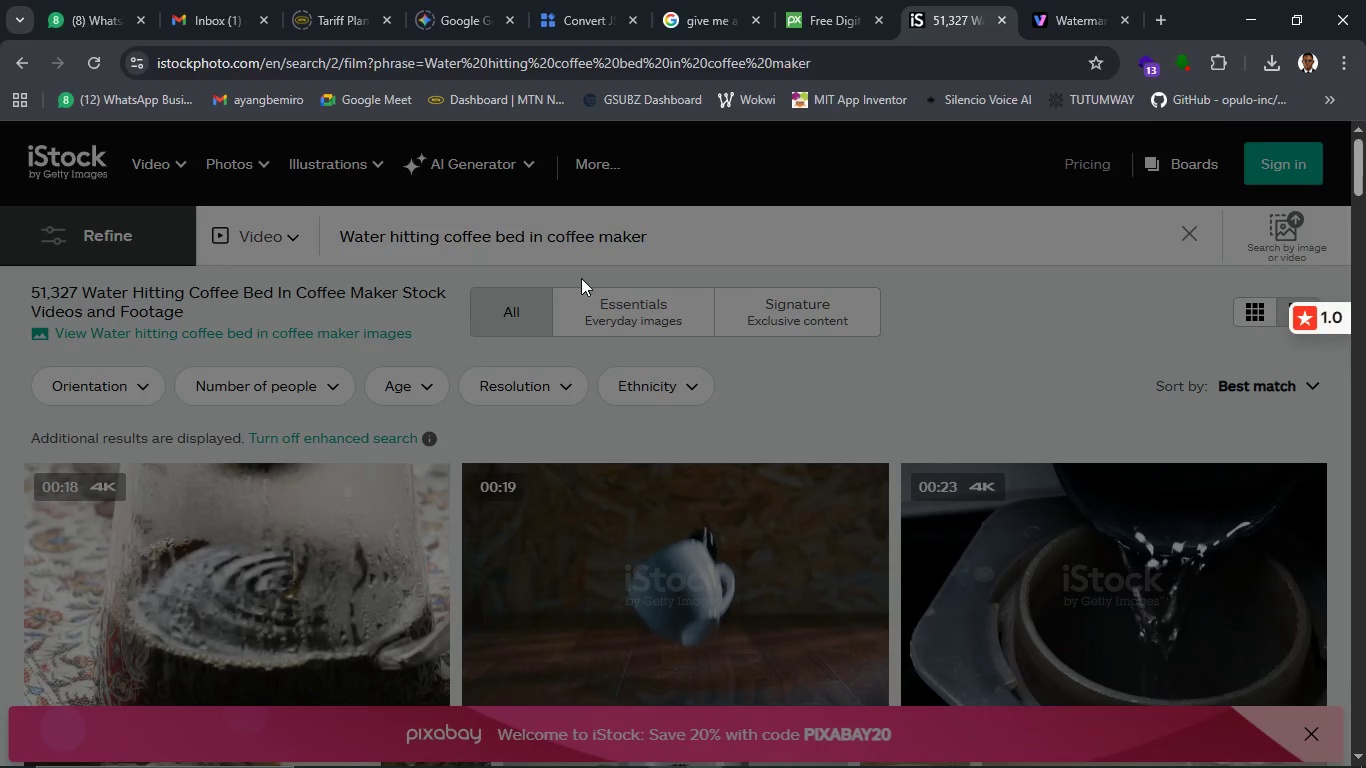 
scroll: coordinate [585, 290], scroll_direction: down, amount: 2.0
 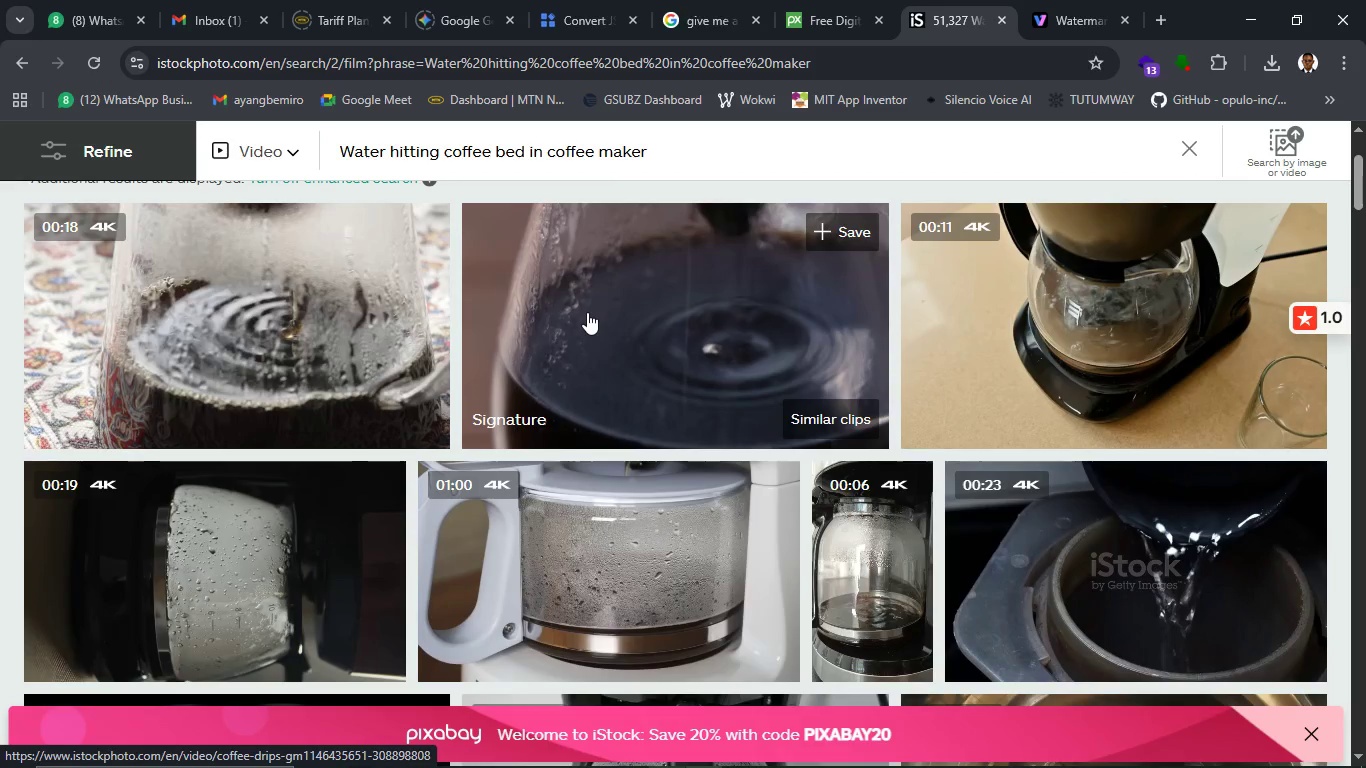 
scroll: coordinate [587, 312], scroll_direction: up, amount: 1.0
 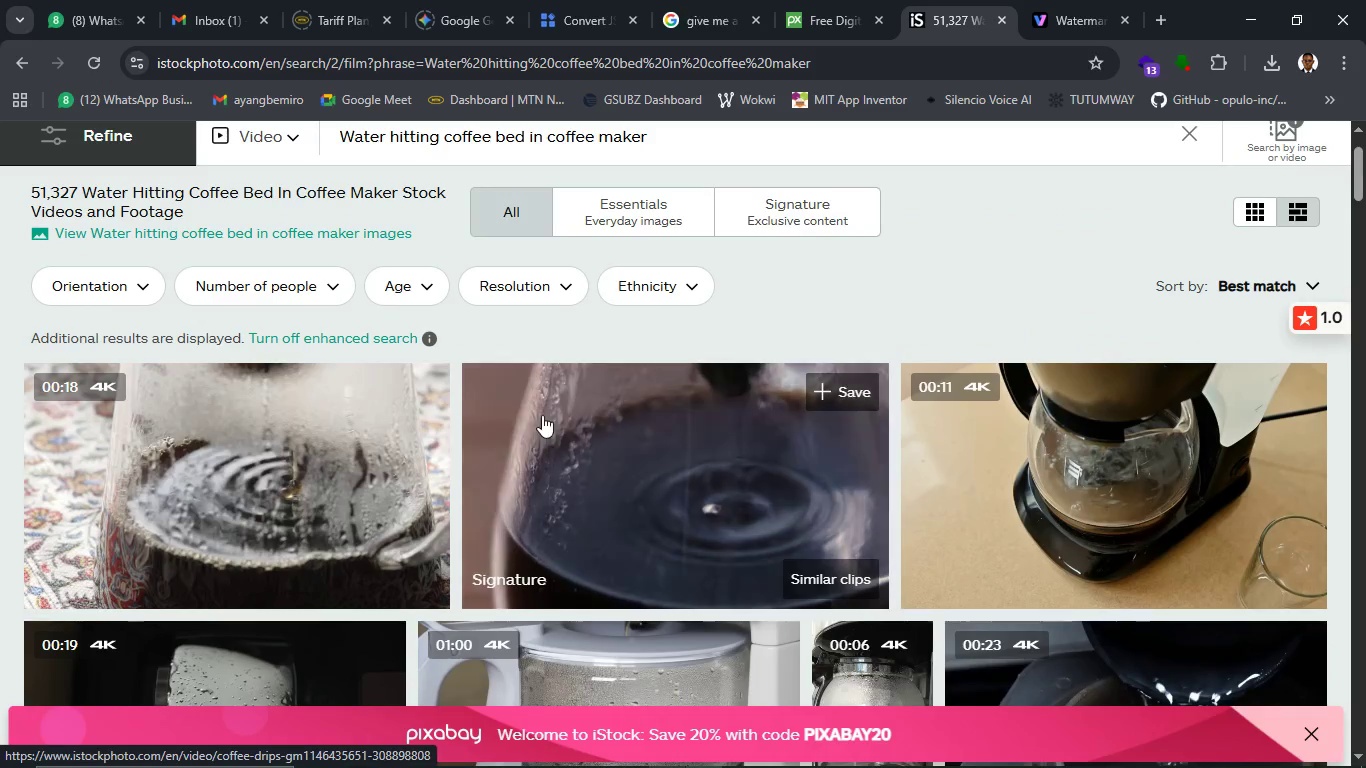 
mouse_move([364, 477])
 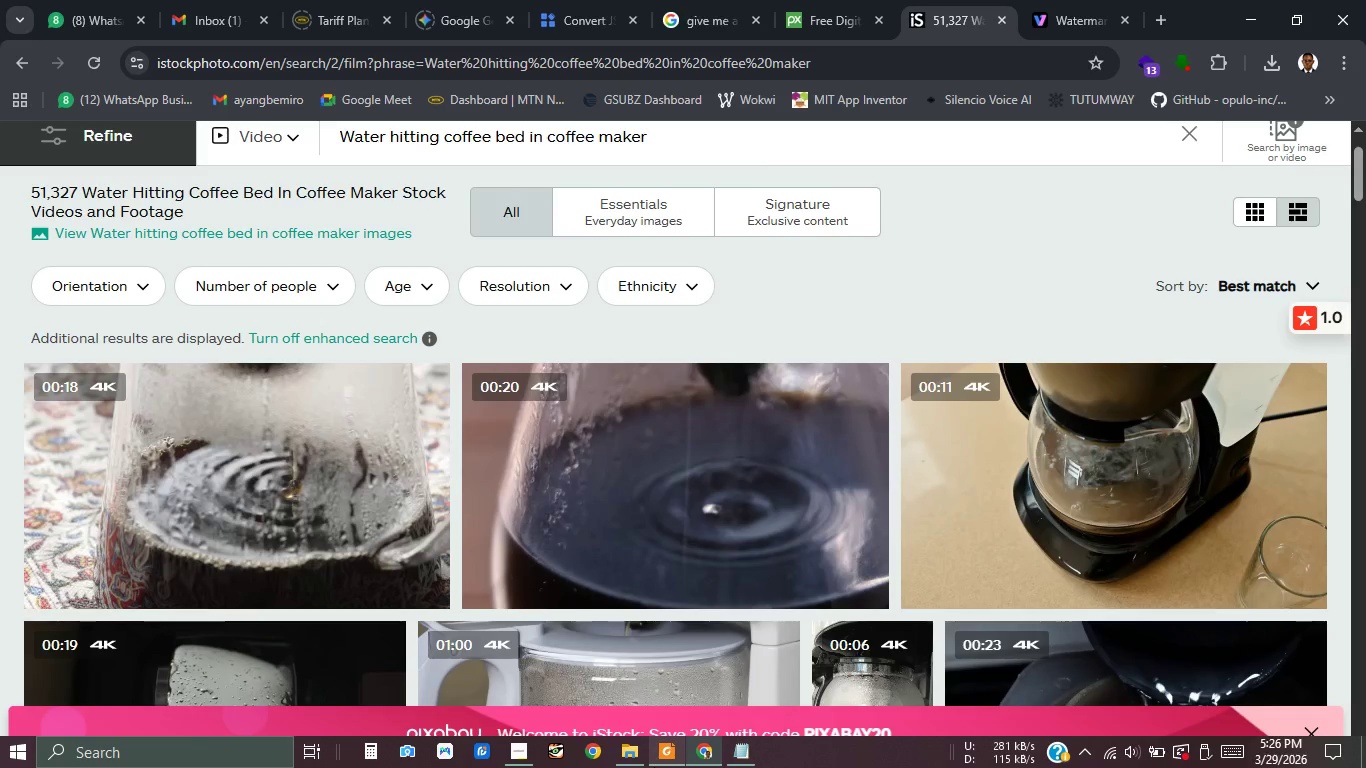 
wait(8.46)
 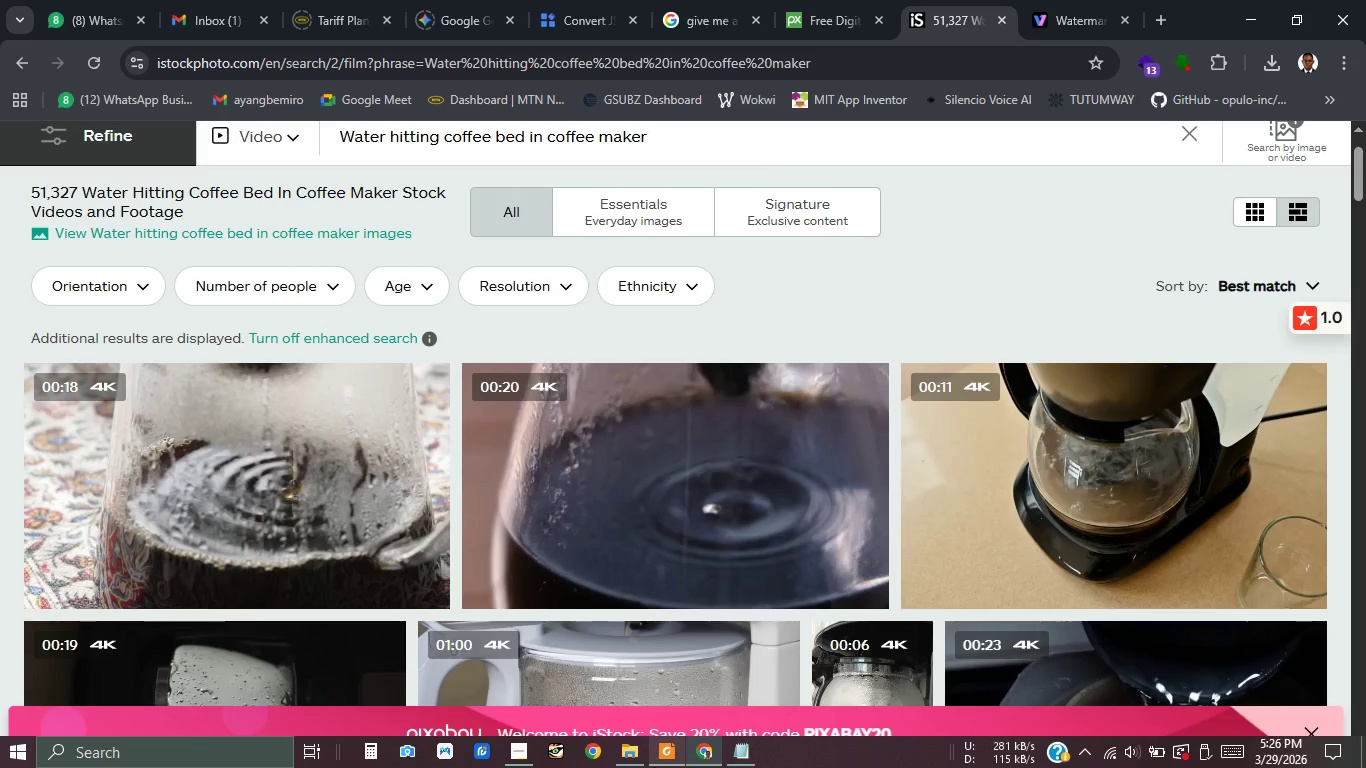 
left_click([514, 755])